 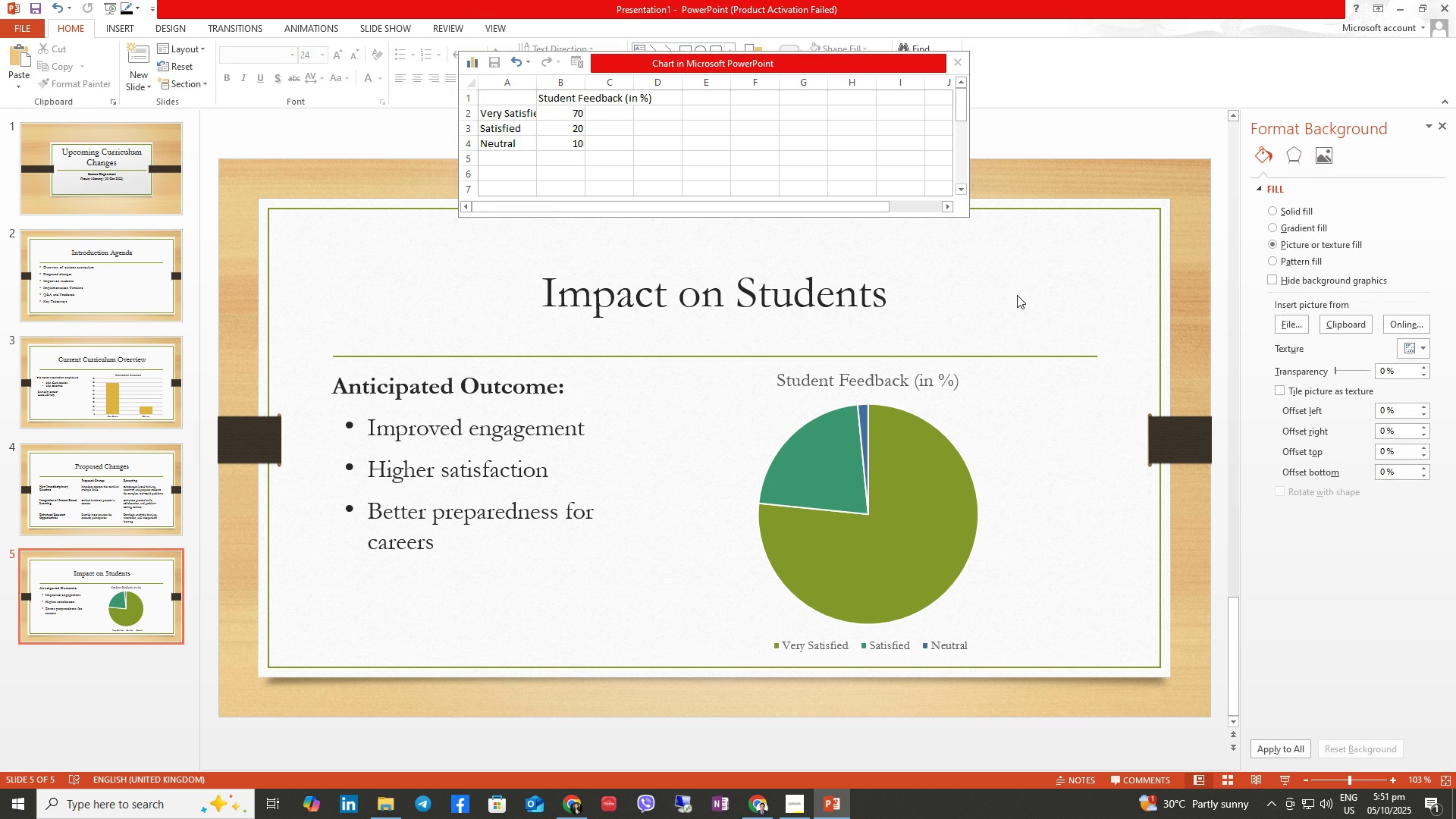 
left_click([581, 140])
 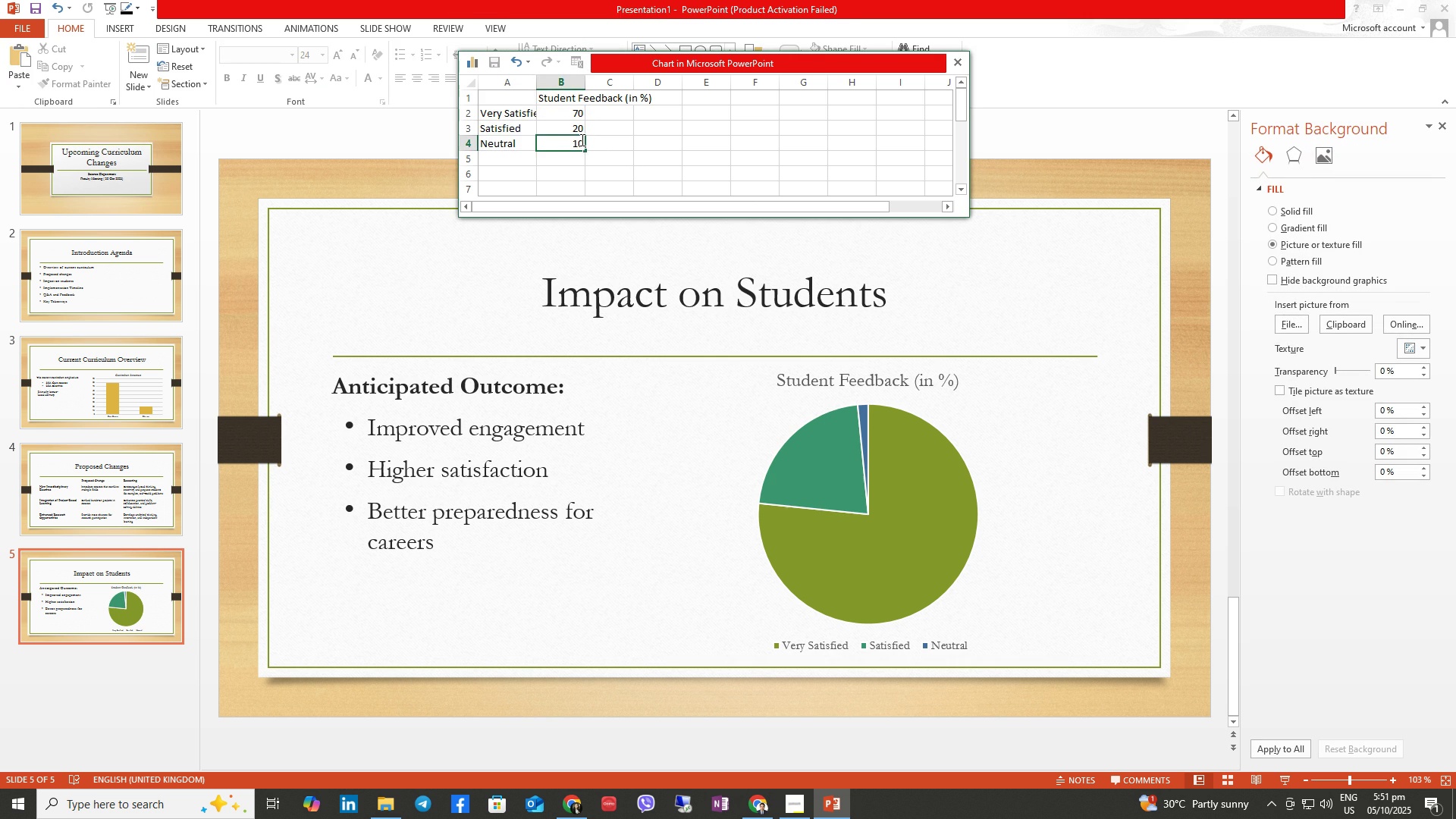 
key(NumpadEnter)
 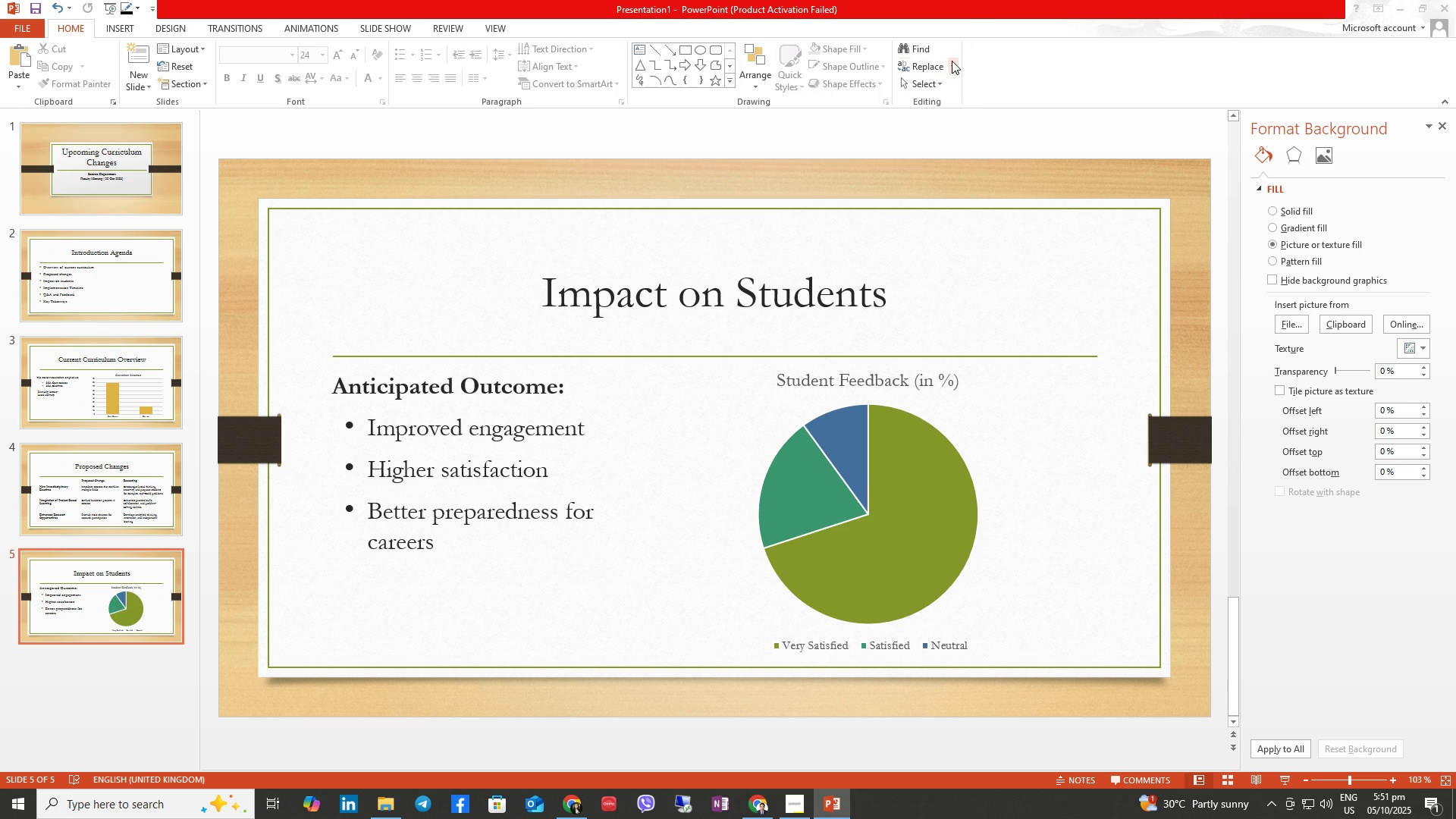 
left_click([893, 526])
 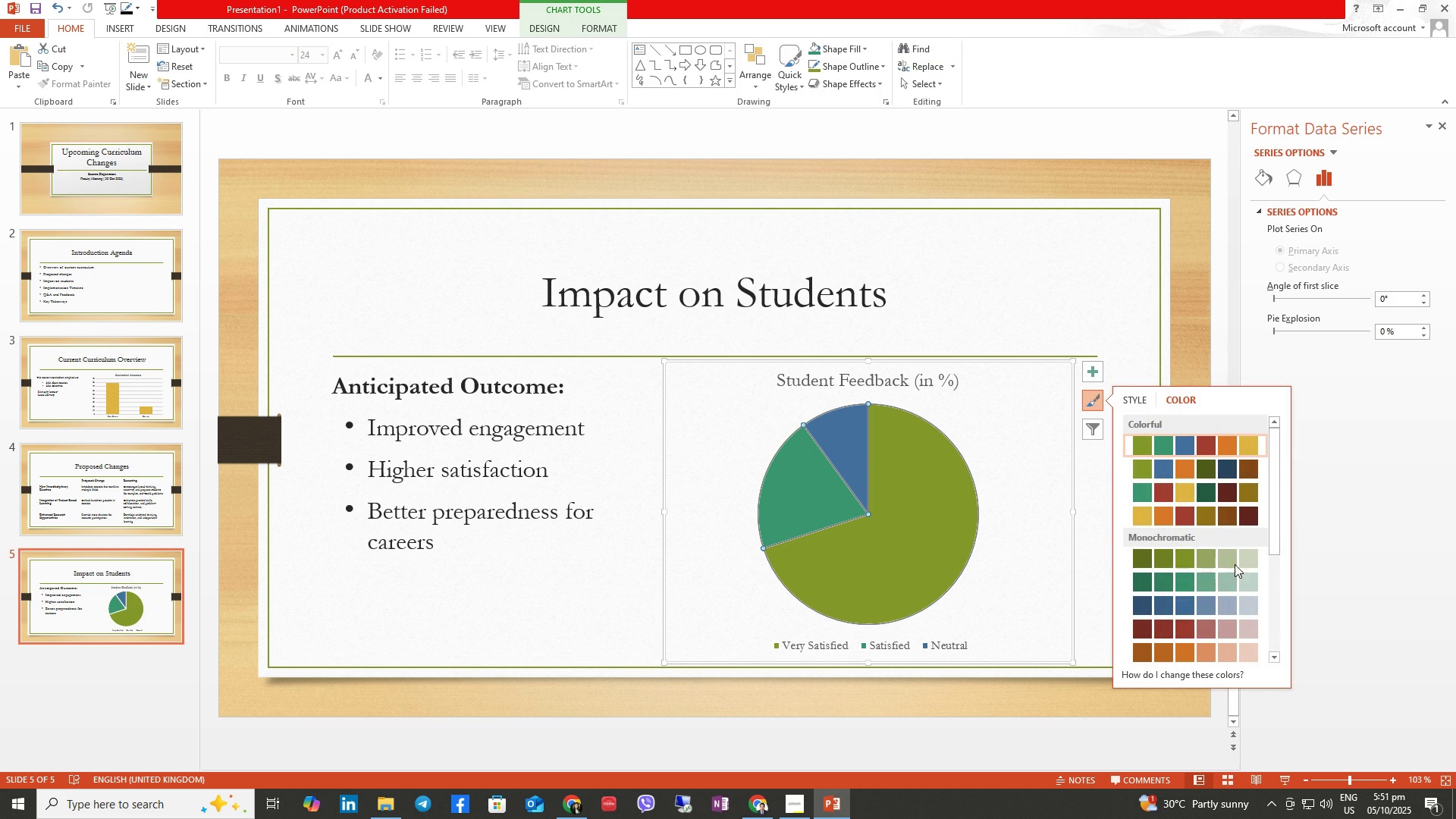 
left_click([1256, 440])
 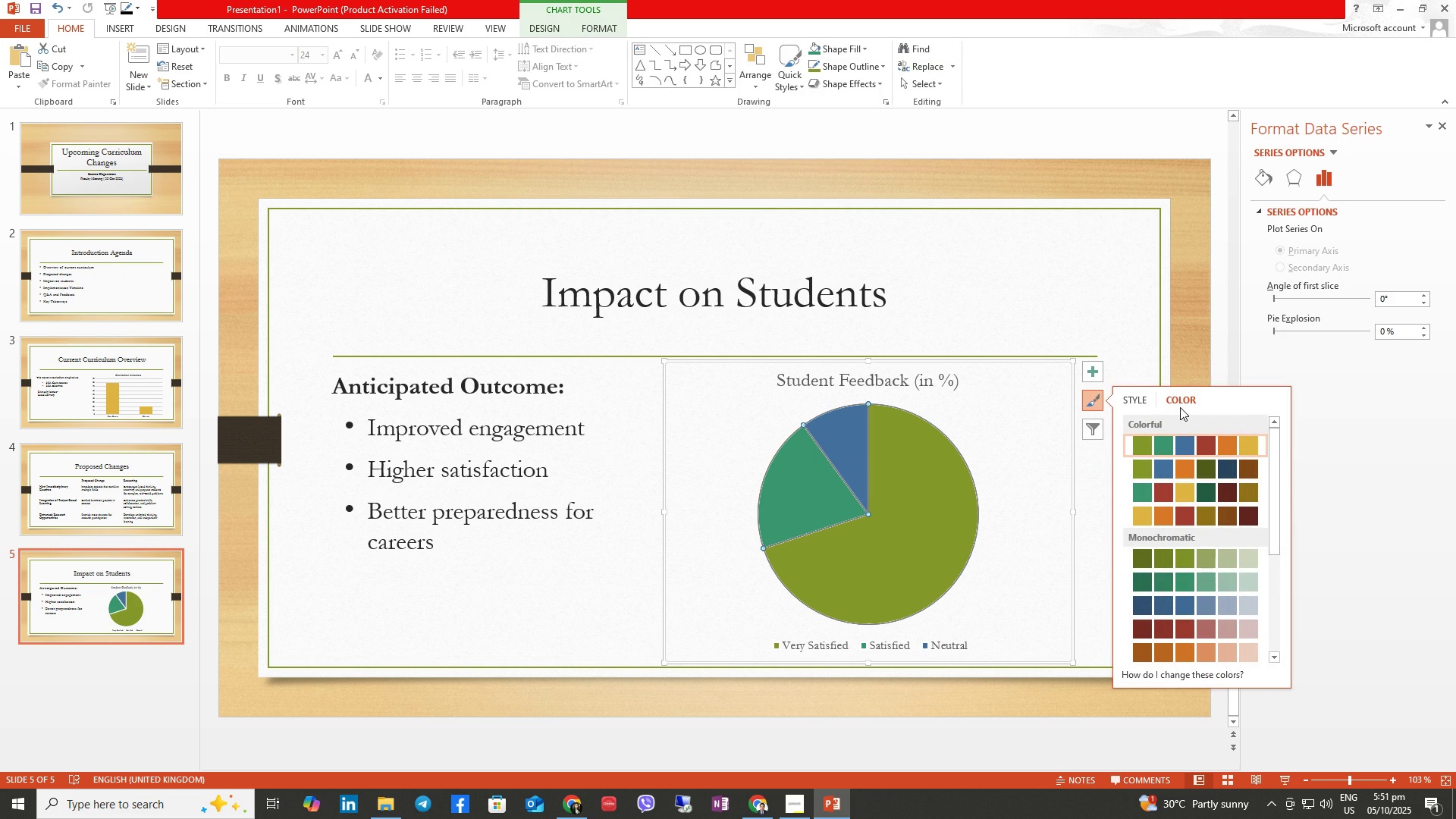 
scroll: coordinate [1238, 664], scroll_direction: down, amount: 2.0
 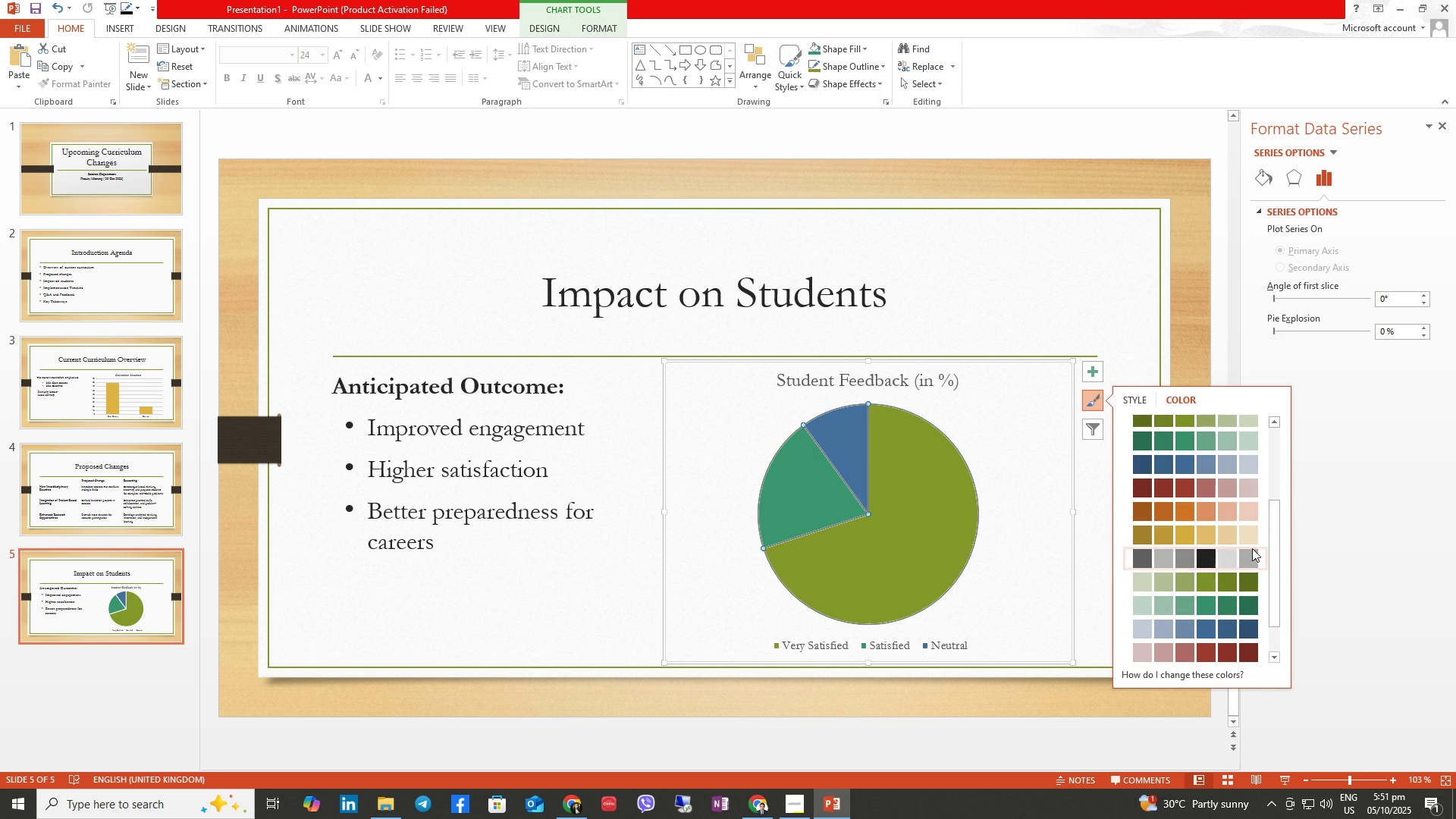 
left_click([1254, 541])
 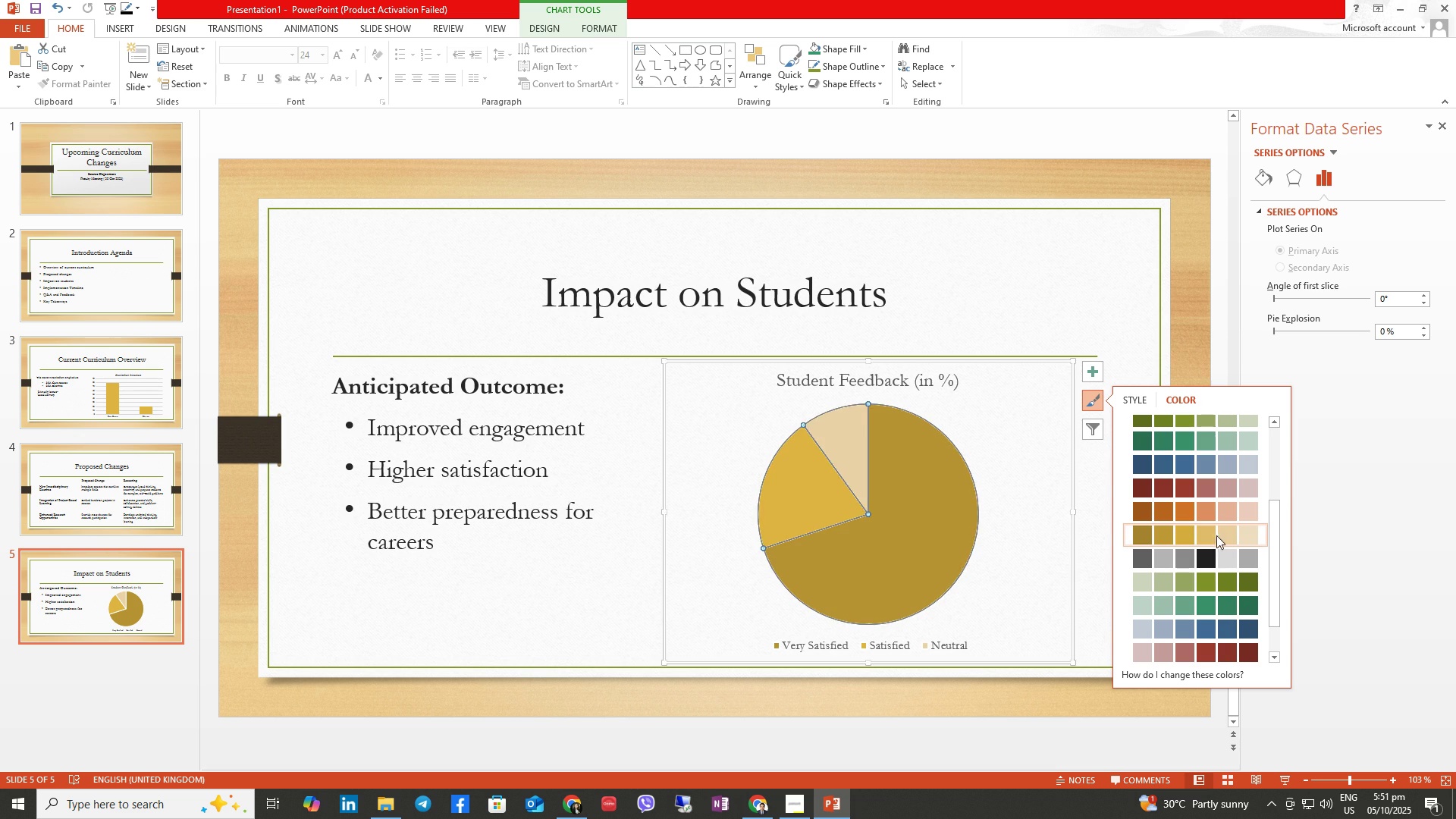 
double_click([1209, 533])
 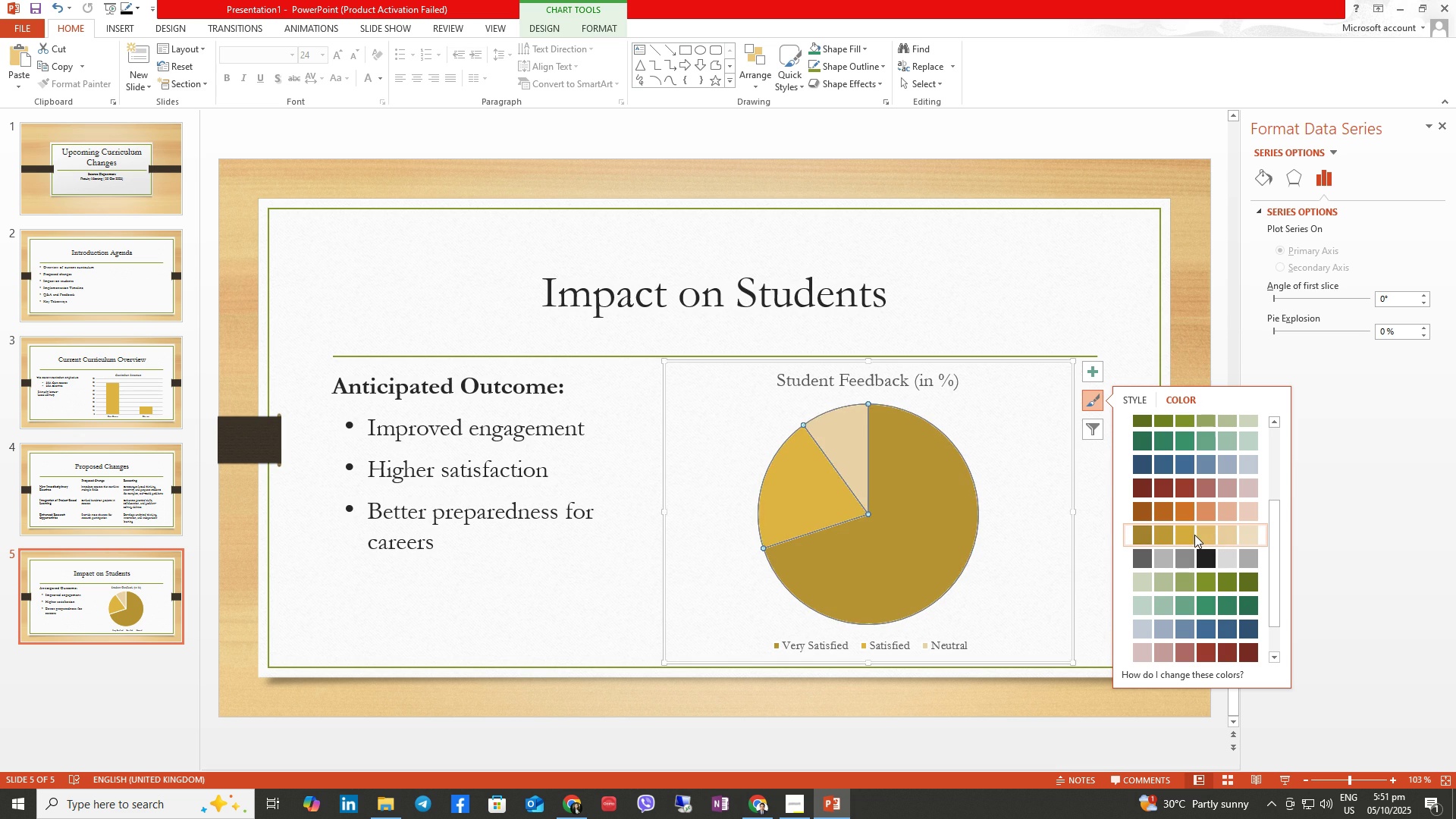 
triple_click([1194, 535])
 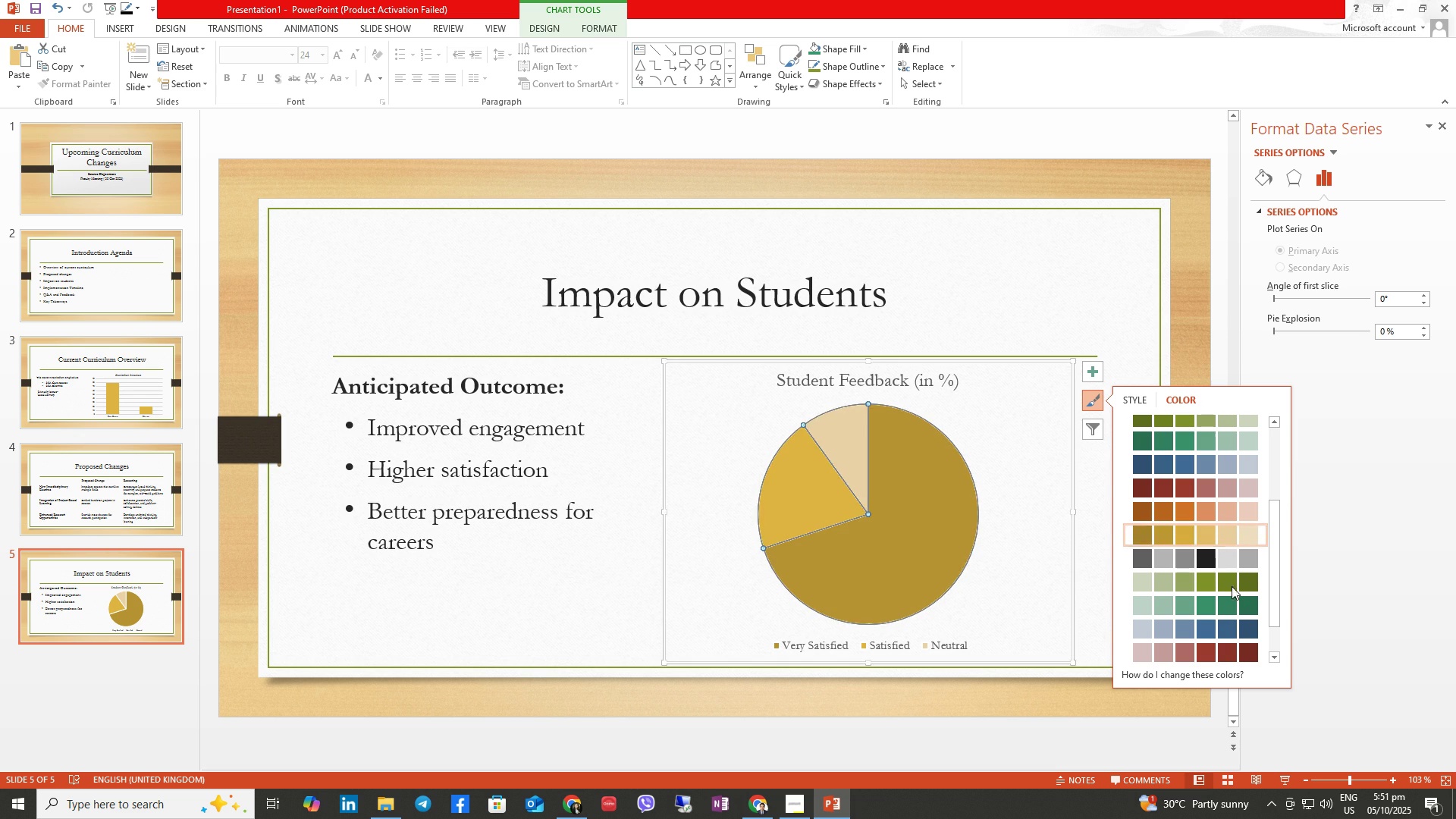 
scroll: coordinate [1232, 592], scroll_direction: down, amount: 7.0
 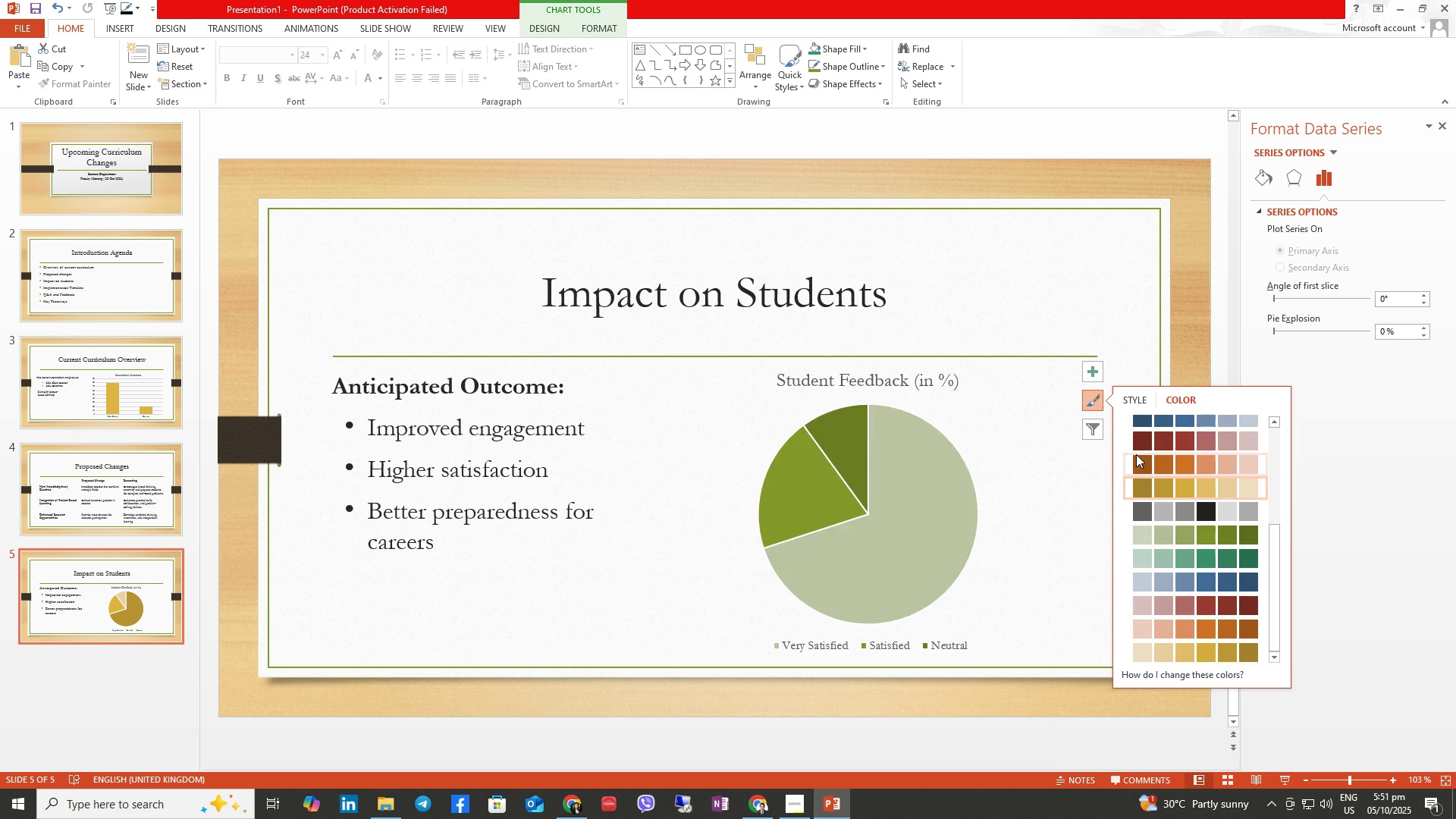 
left_click([1138, 406])
 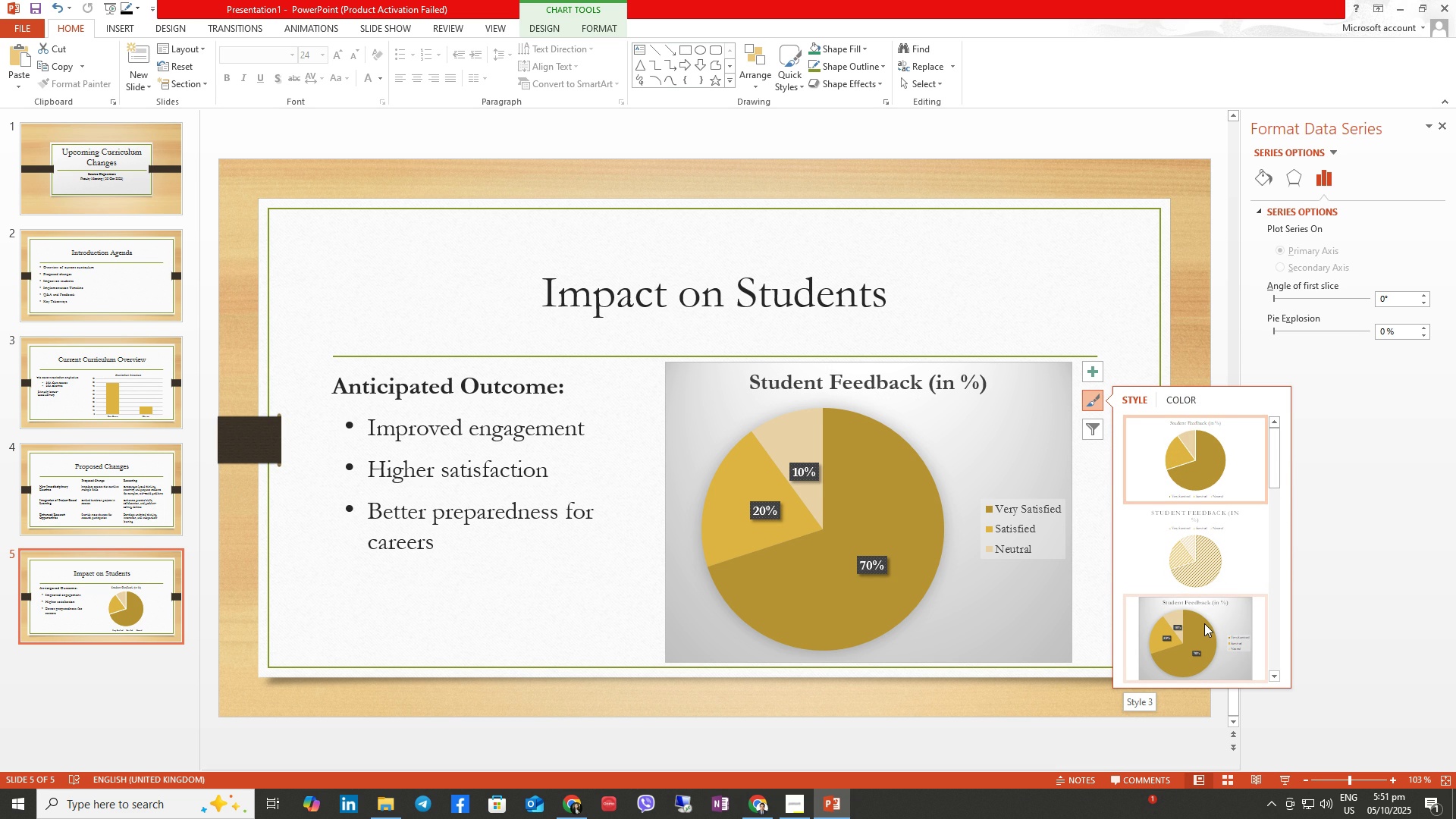 
left_click([1204, 623])
 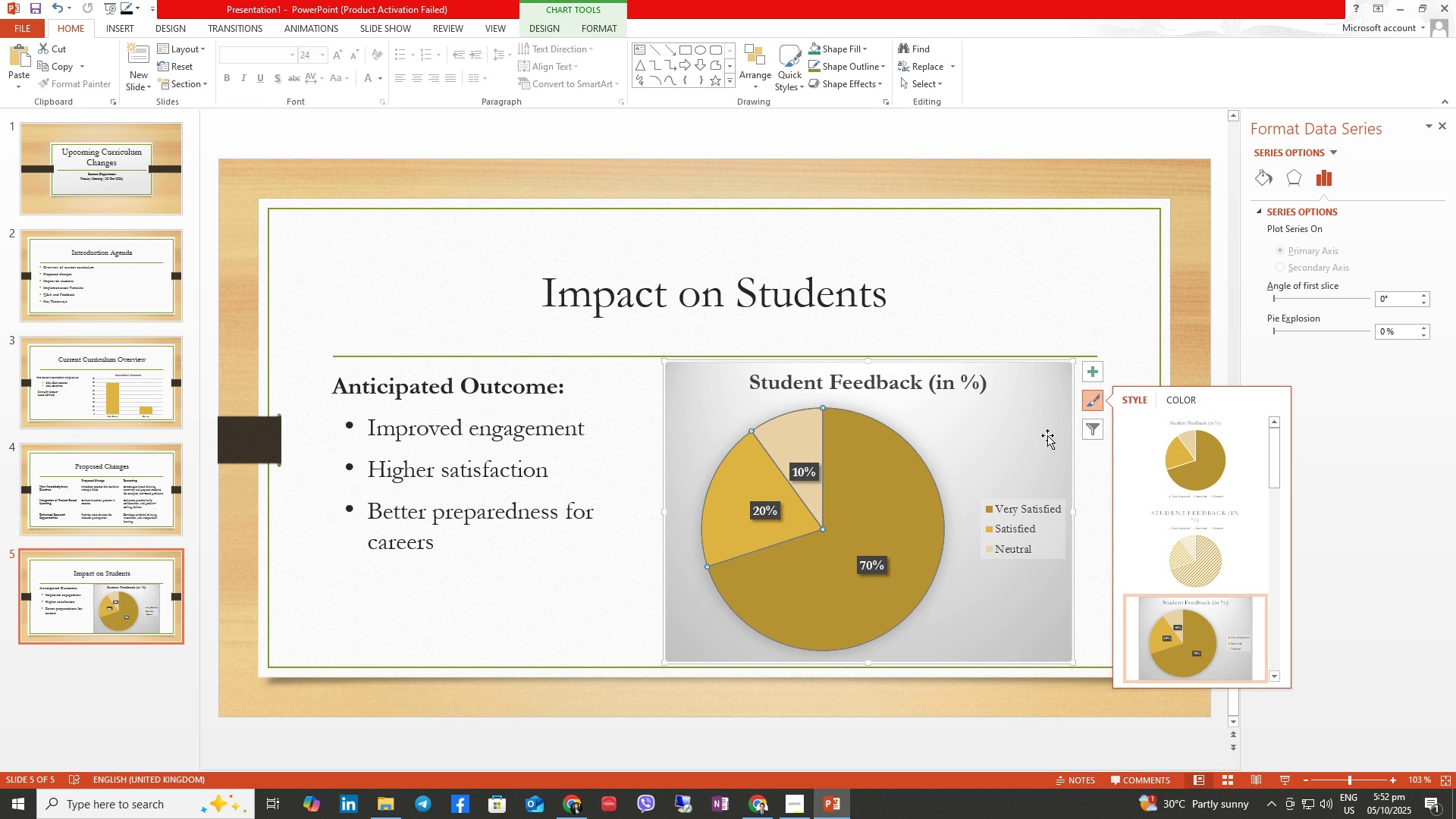 
left_click([1045, 435])
 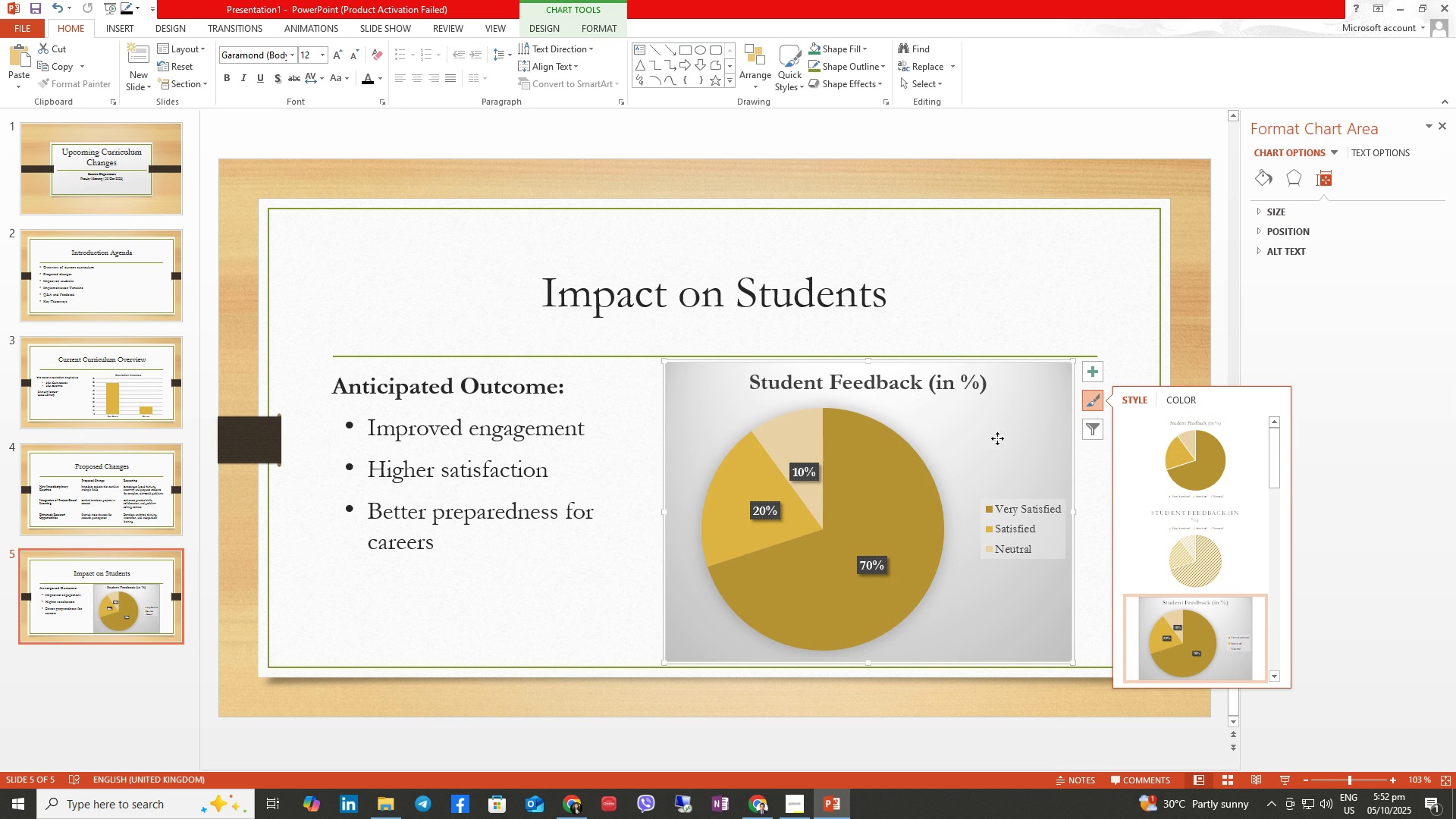 
right_click([997, 438])
 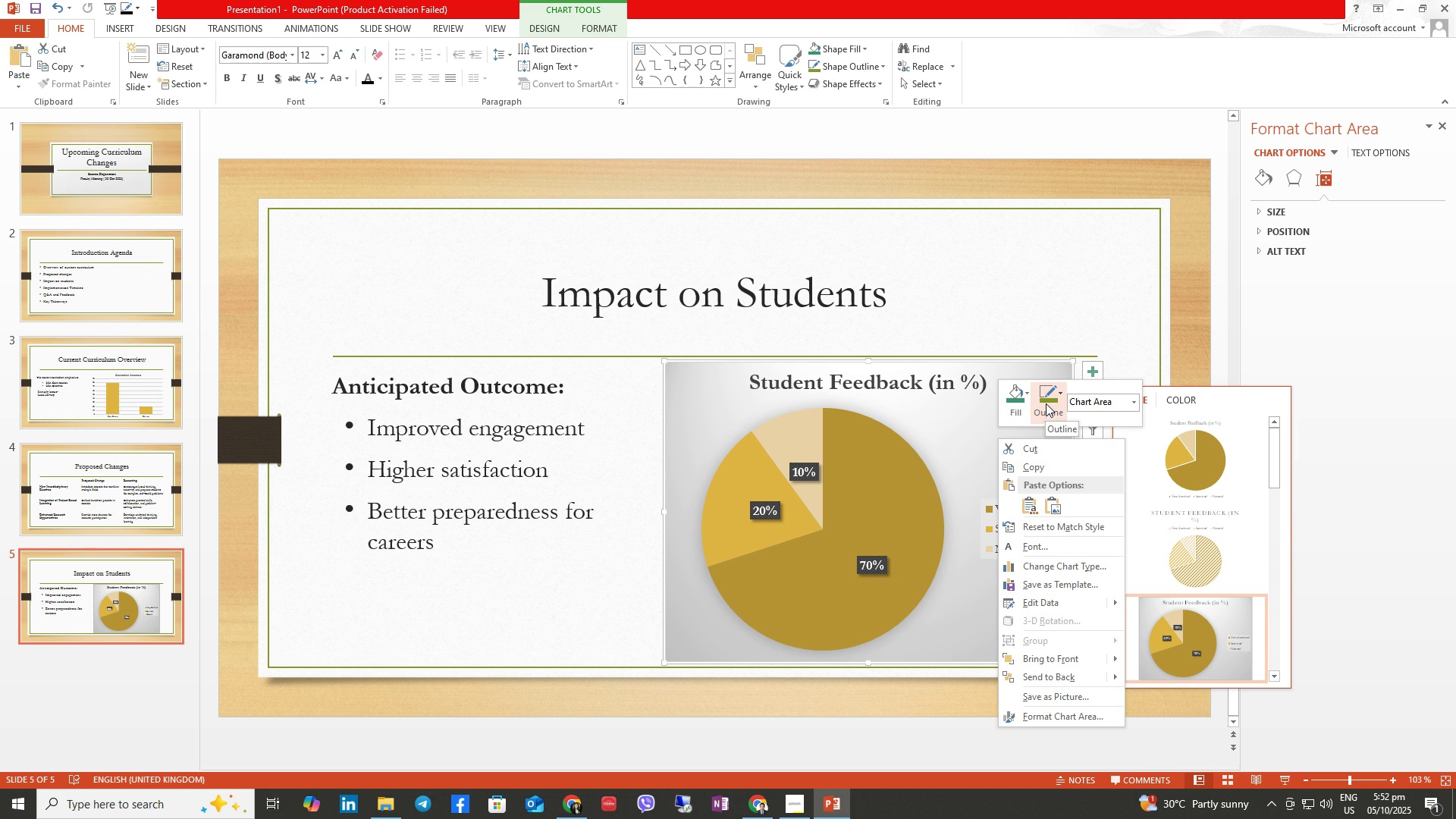 
left_click([1047, 403])
 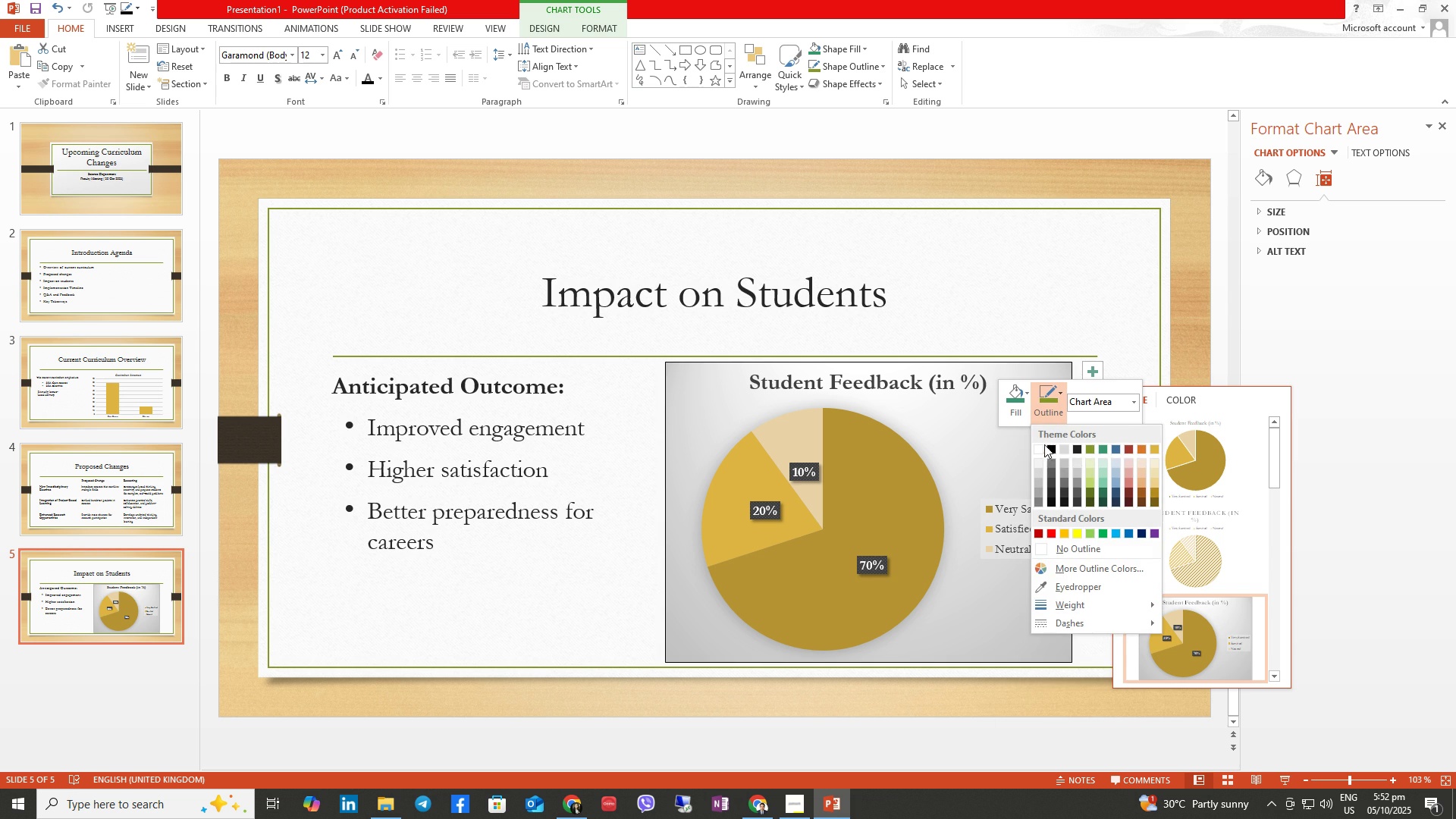 
left_click([1040, 447])
 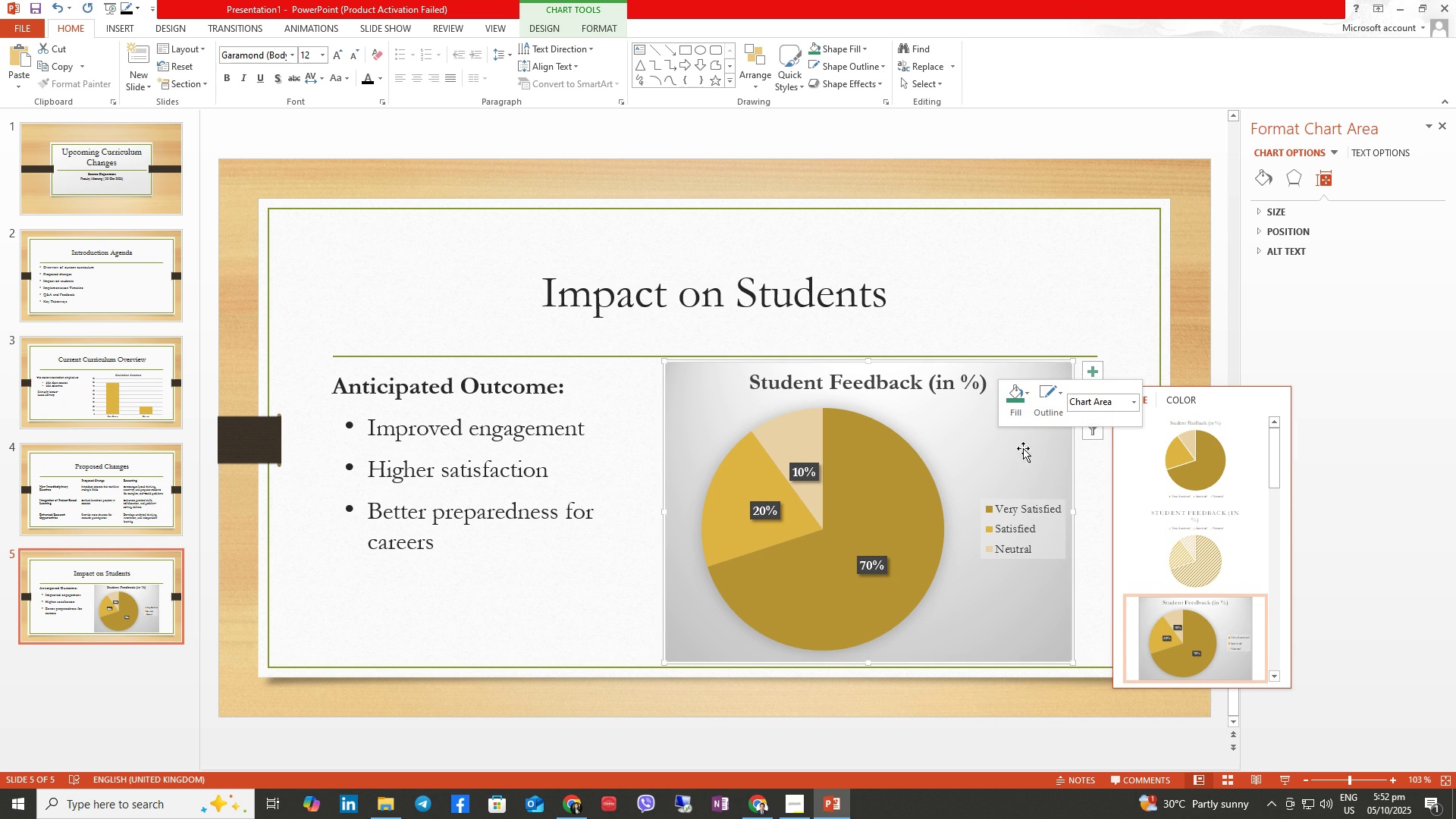 
right_click([1023, 448])
 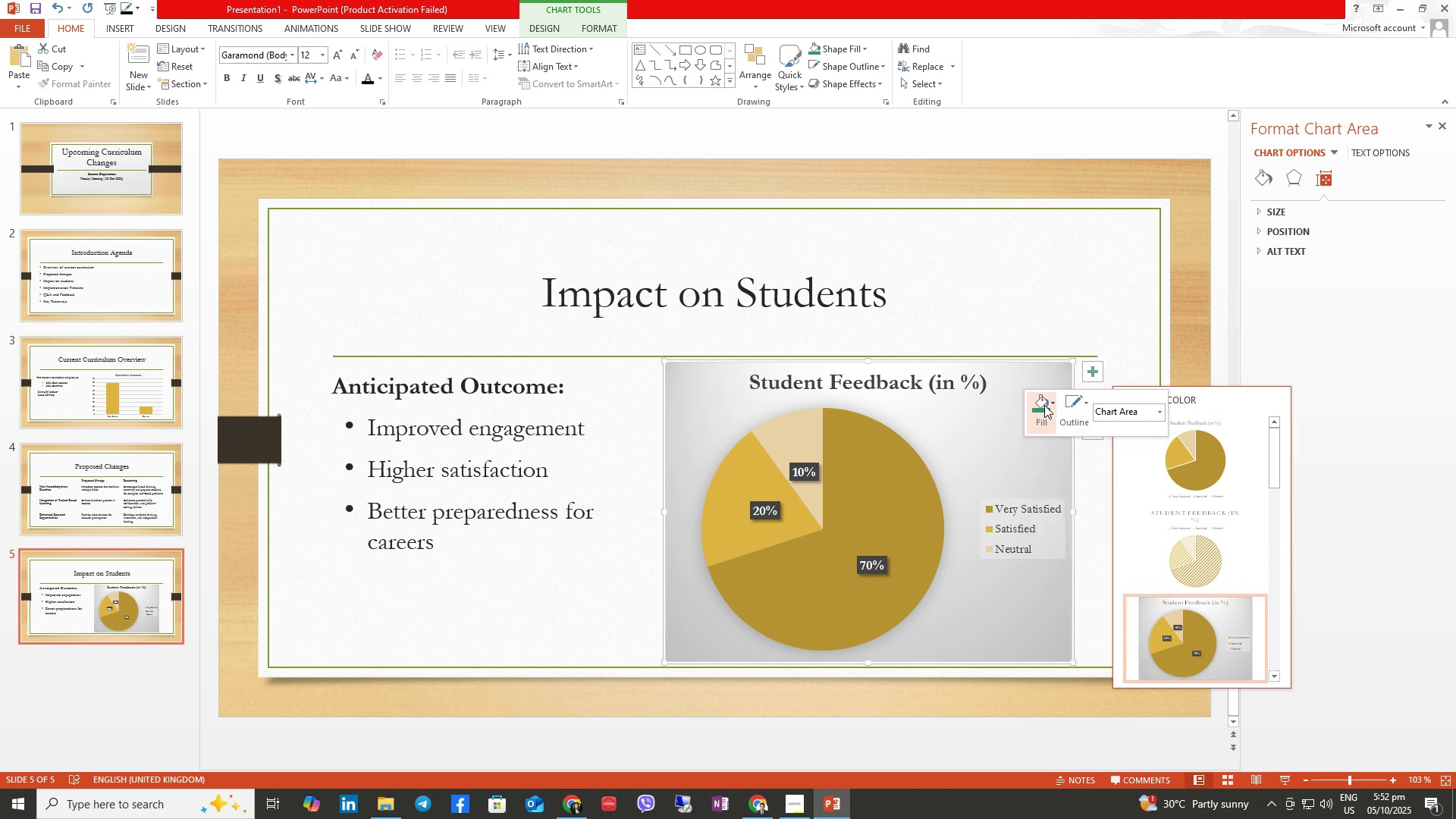 
left_click([1044, 405])
 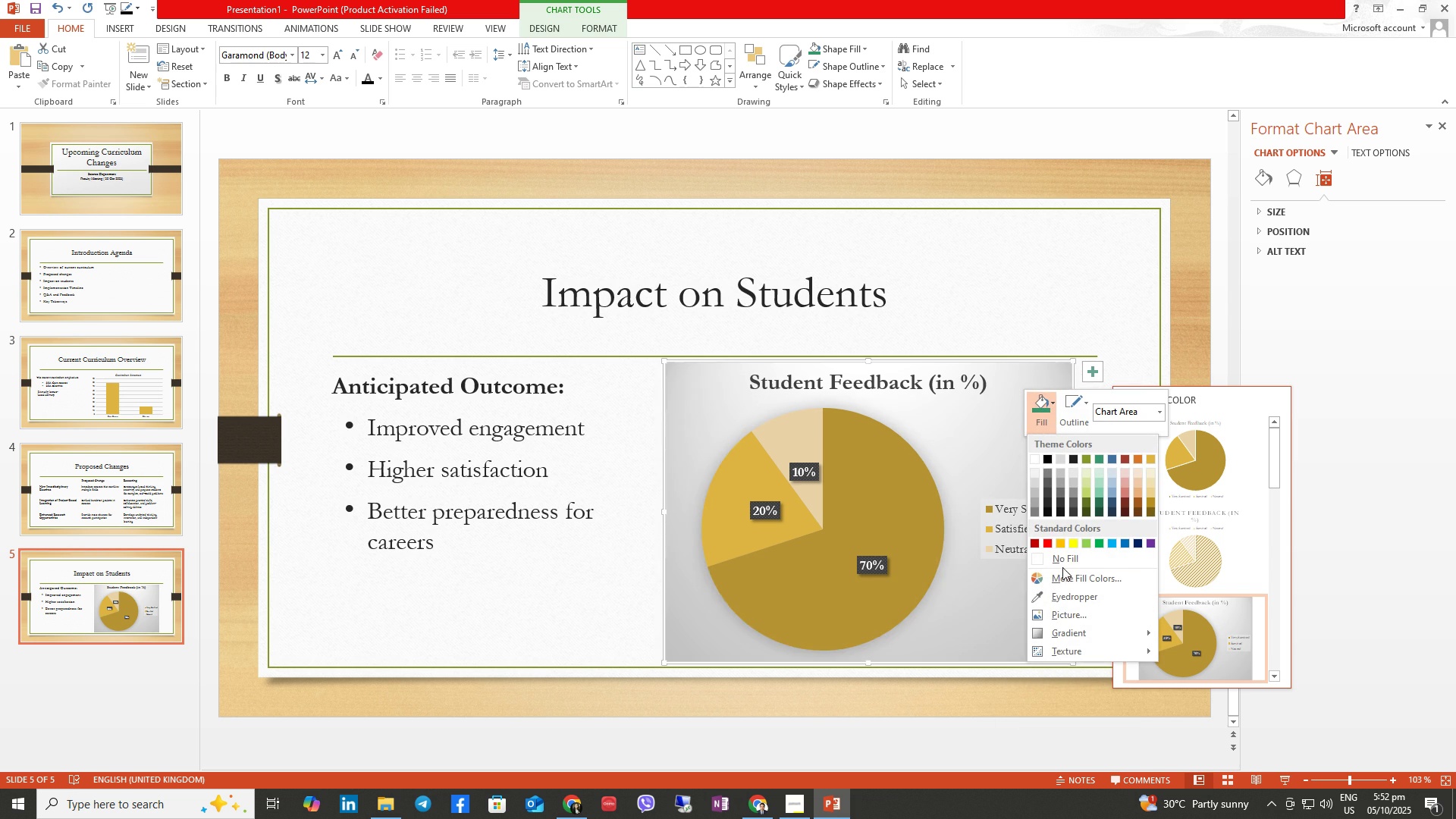 
left_click([1056, 560])
 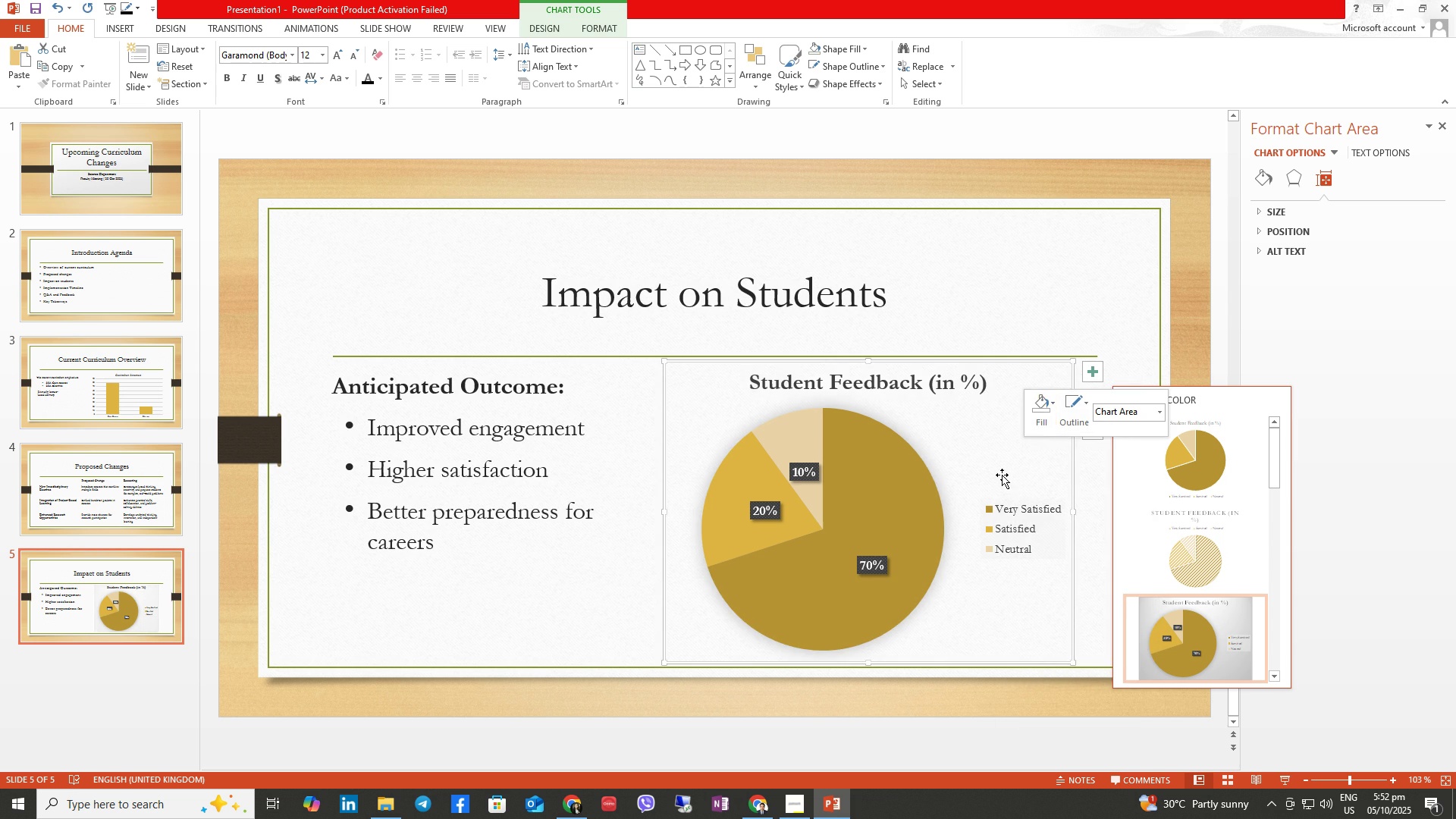 
left_click([1002, 475])
 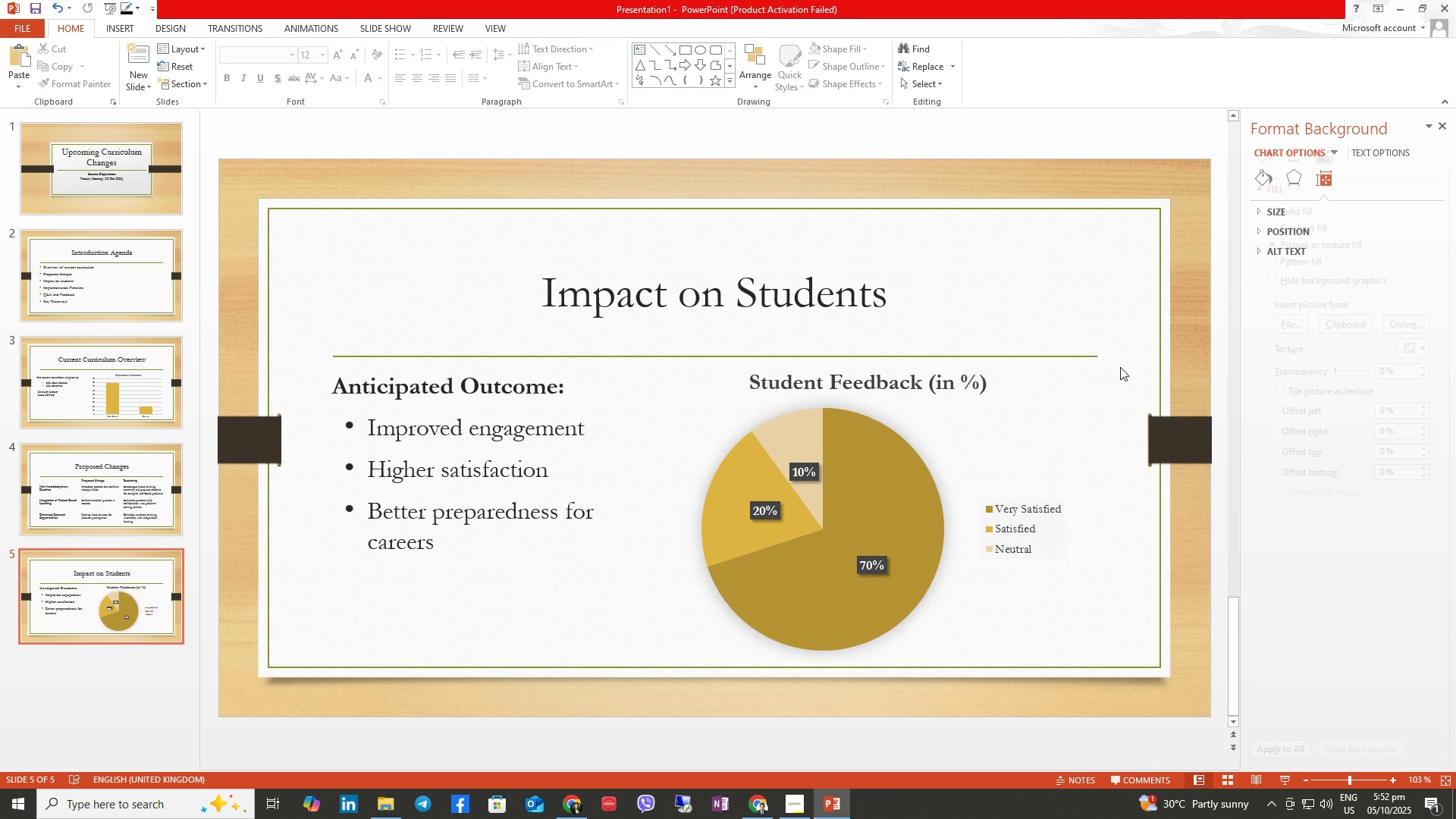 
left_click([1024, 437])
 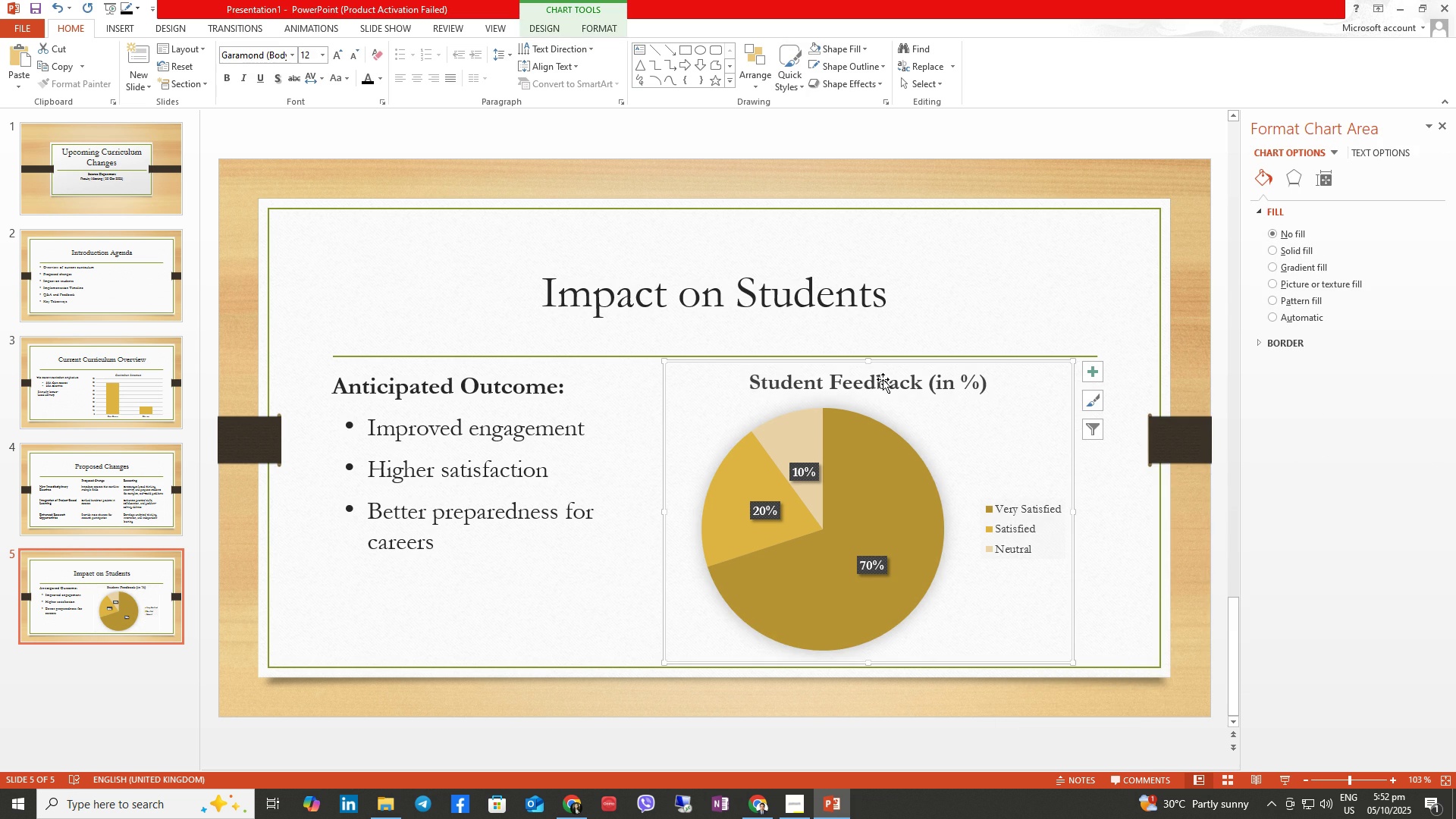 
left_click([883, 379])